 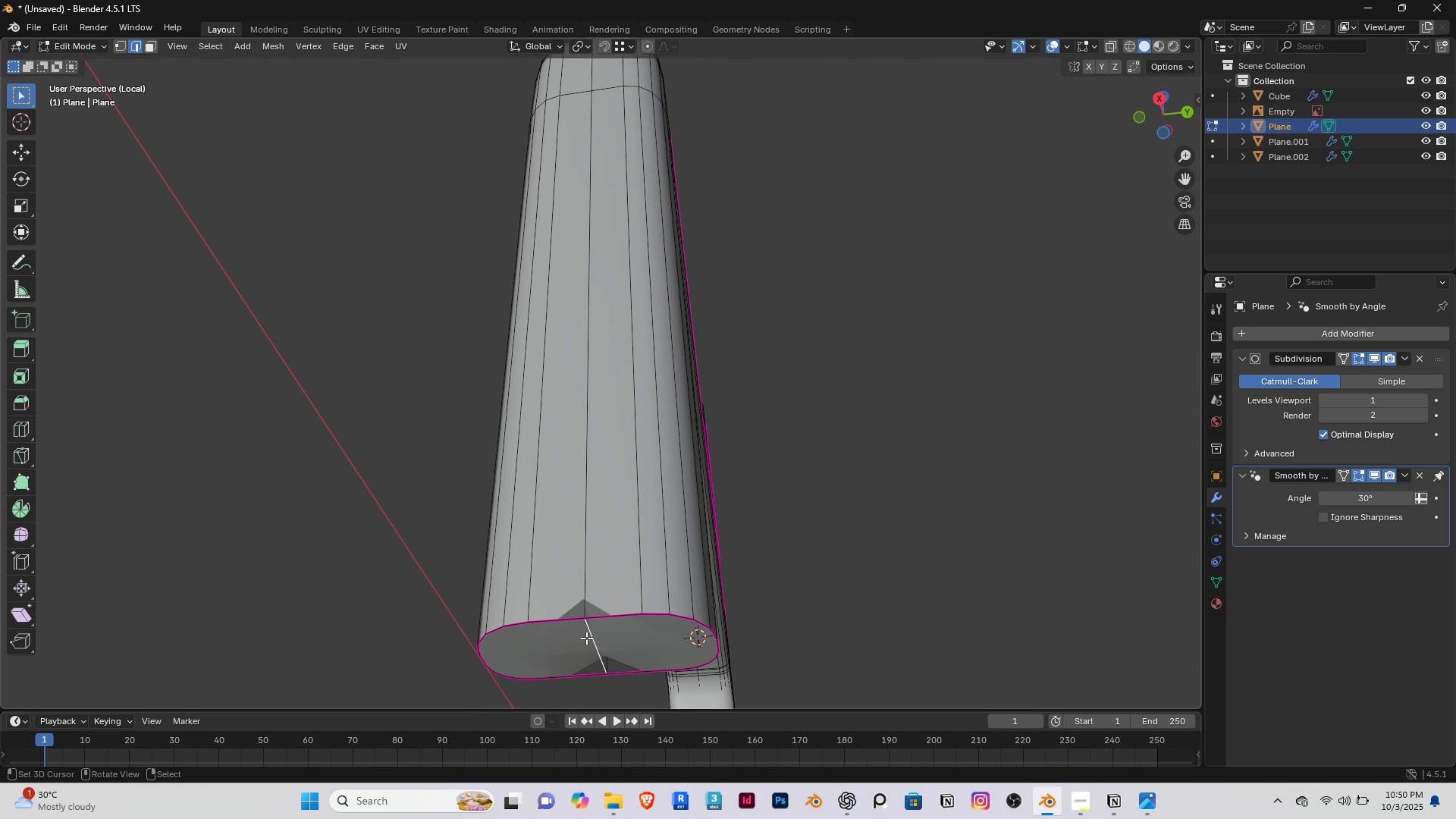 
key(Delete)
 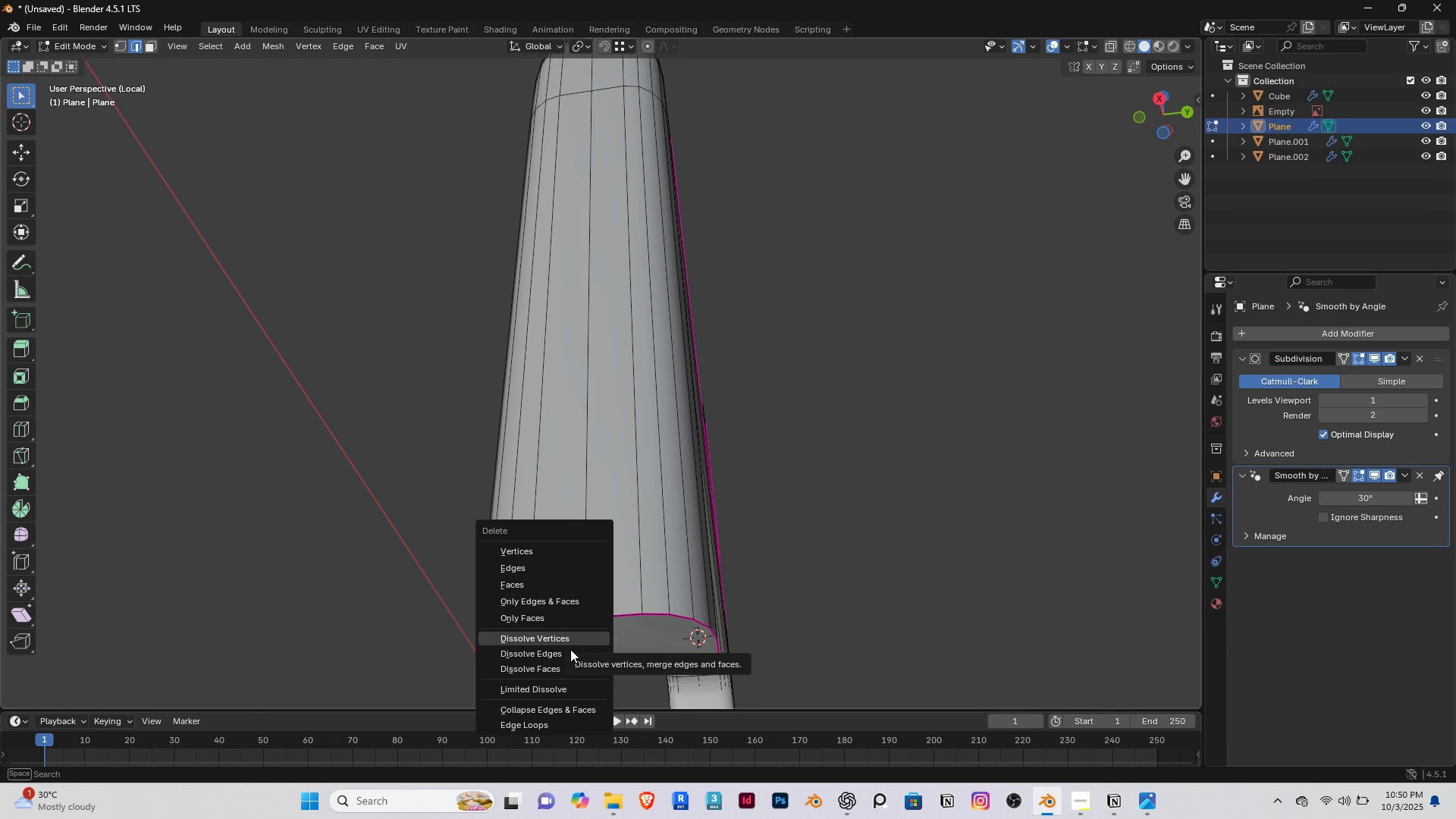 
left_click([566, 652])
 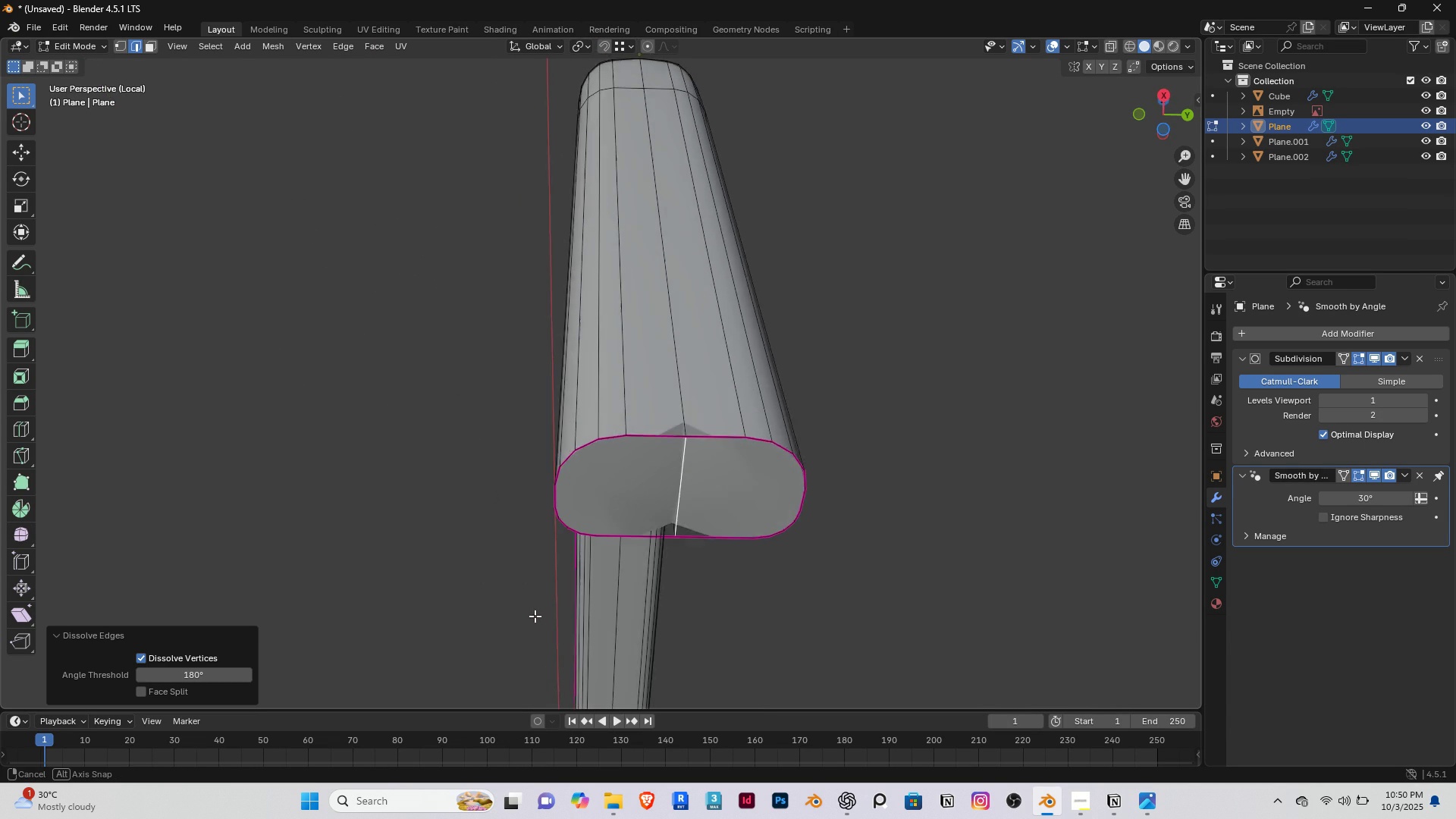 
scroll: coordinate [537, 637], scroll_direction: down, amount: 3.0
 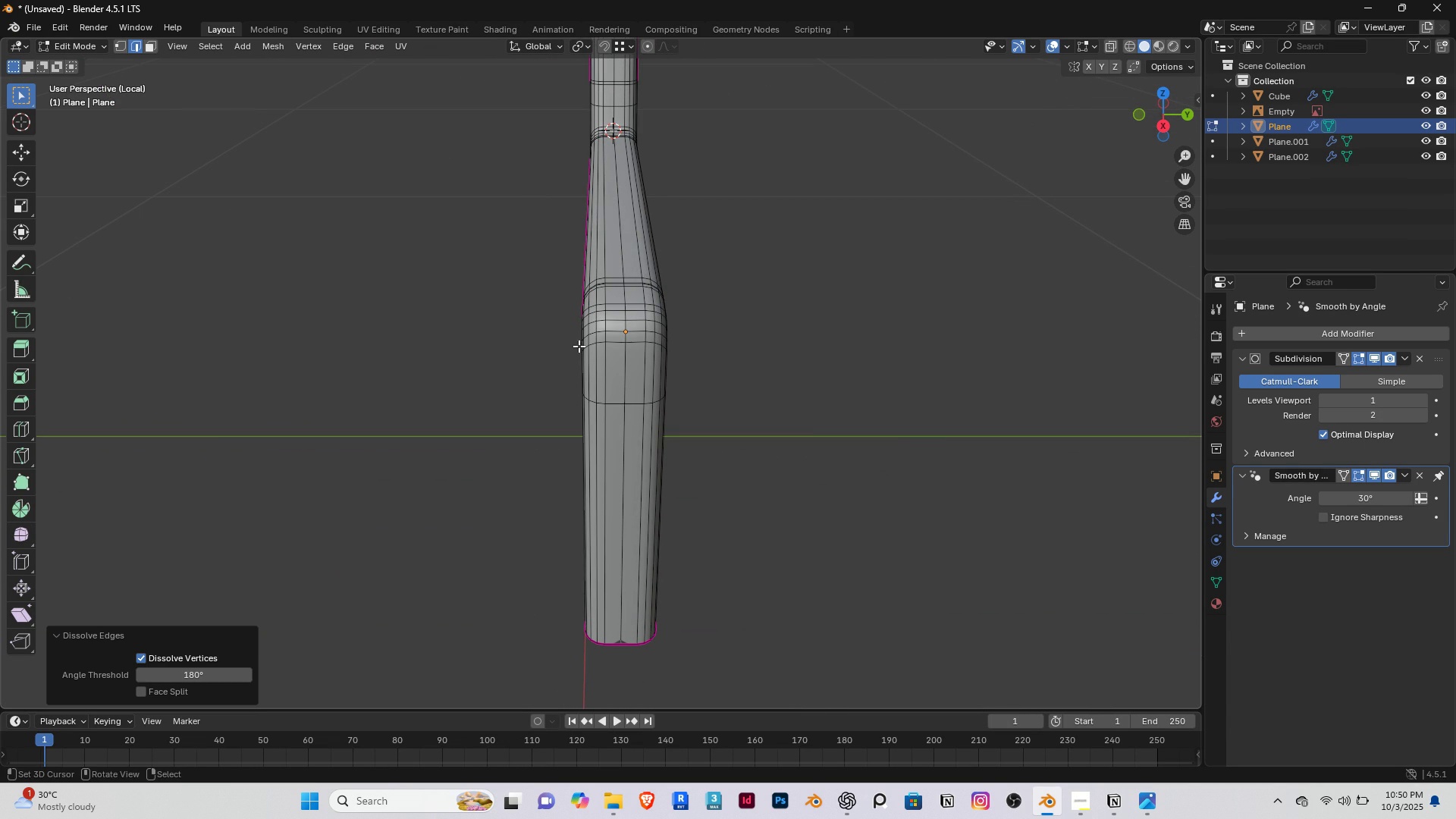 
right_click([631, 364])